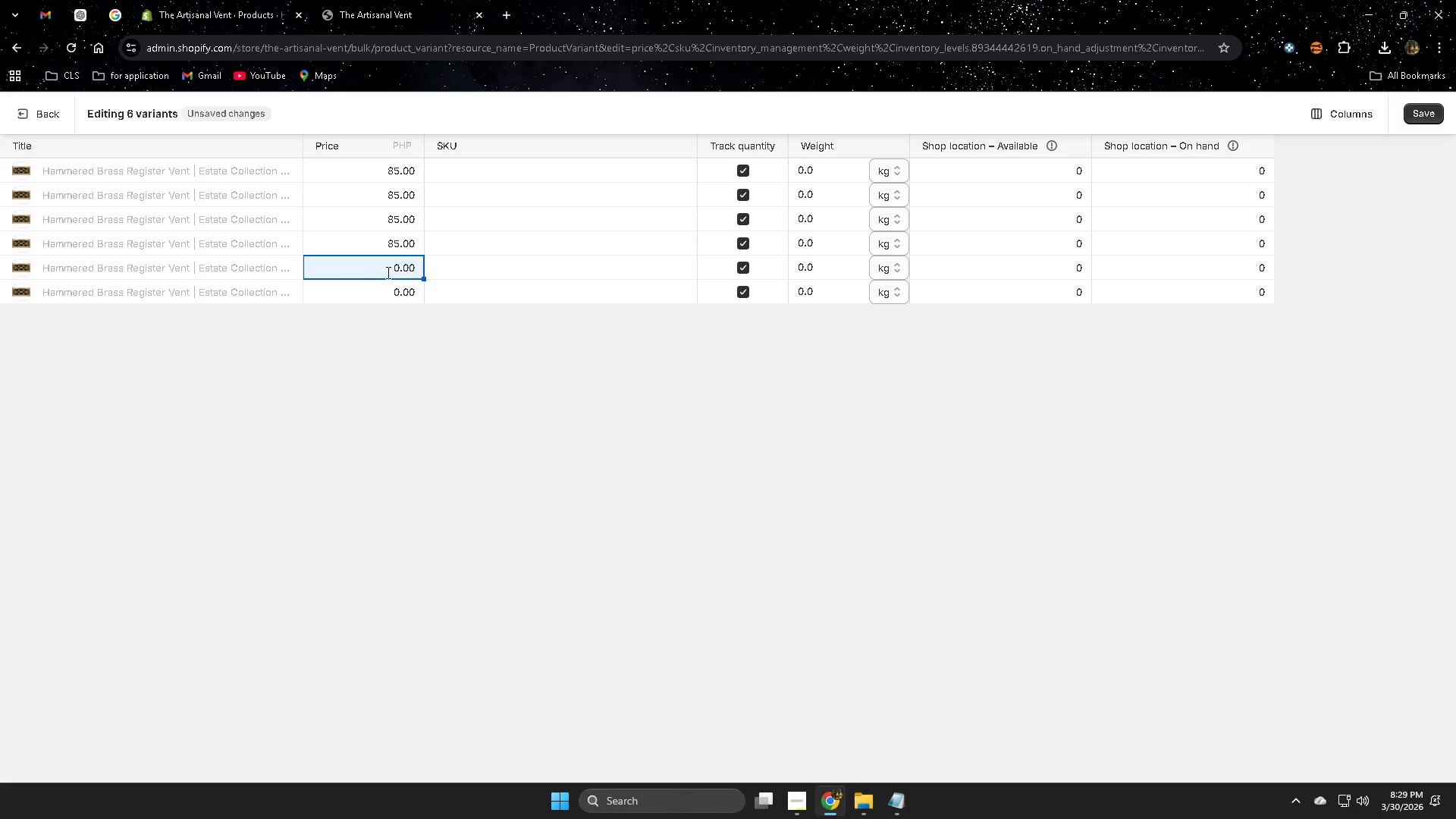 
key(Numpad1)
 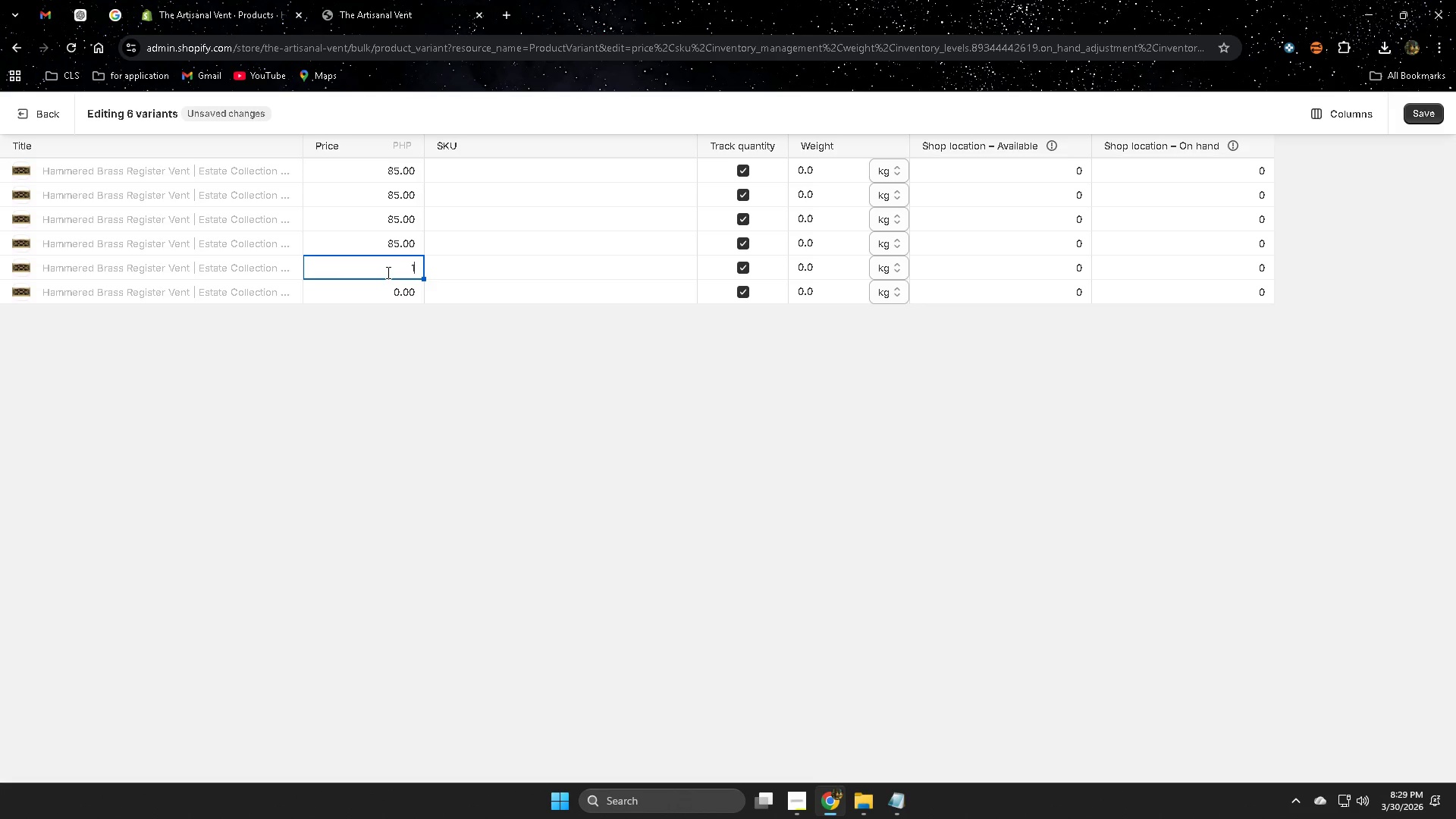 
key(Numpad1)
 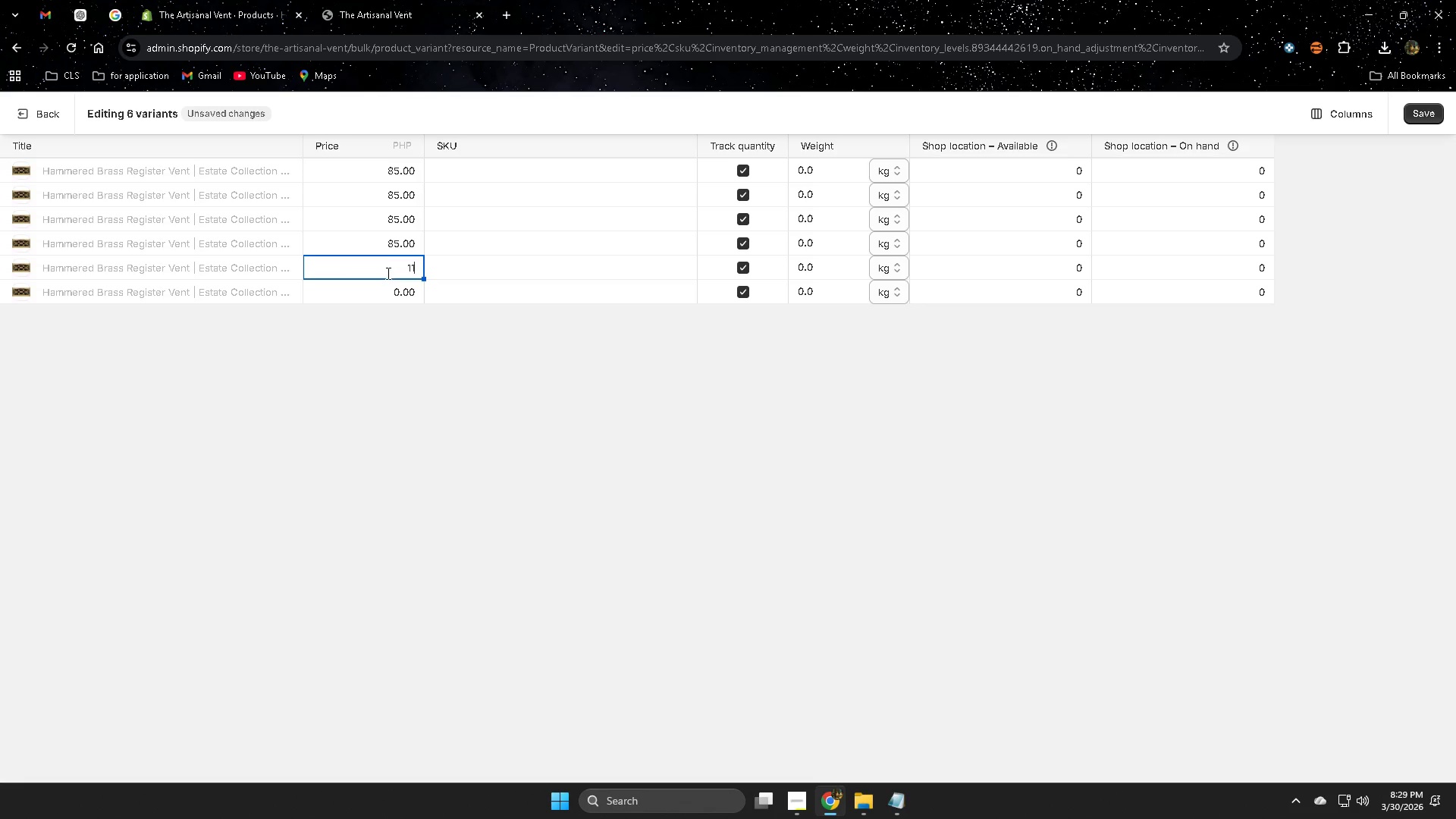 
key(Numpad0)
 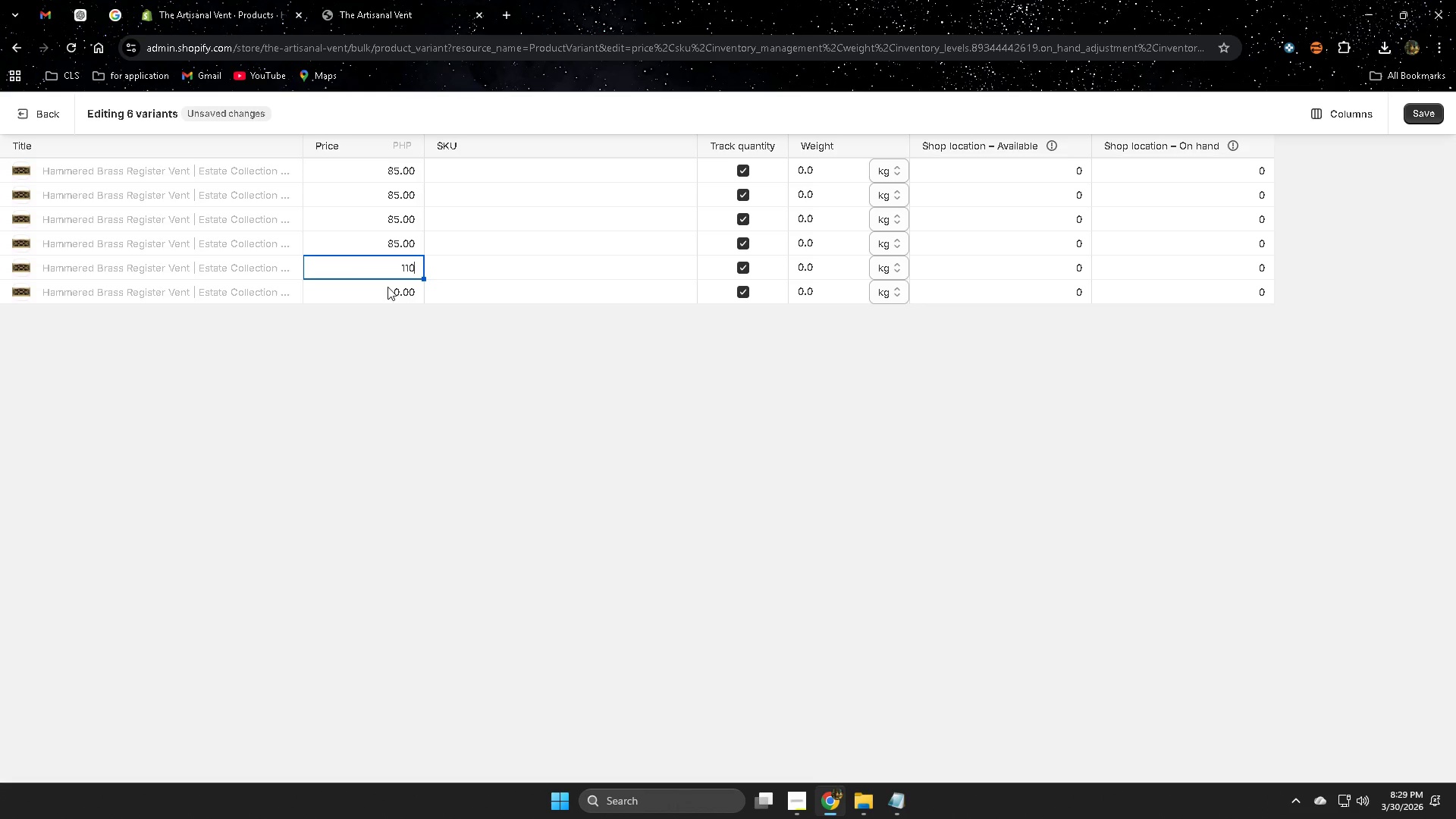 
left_click([385, 290])
 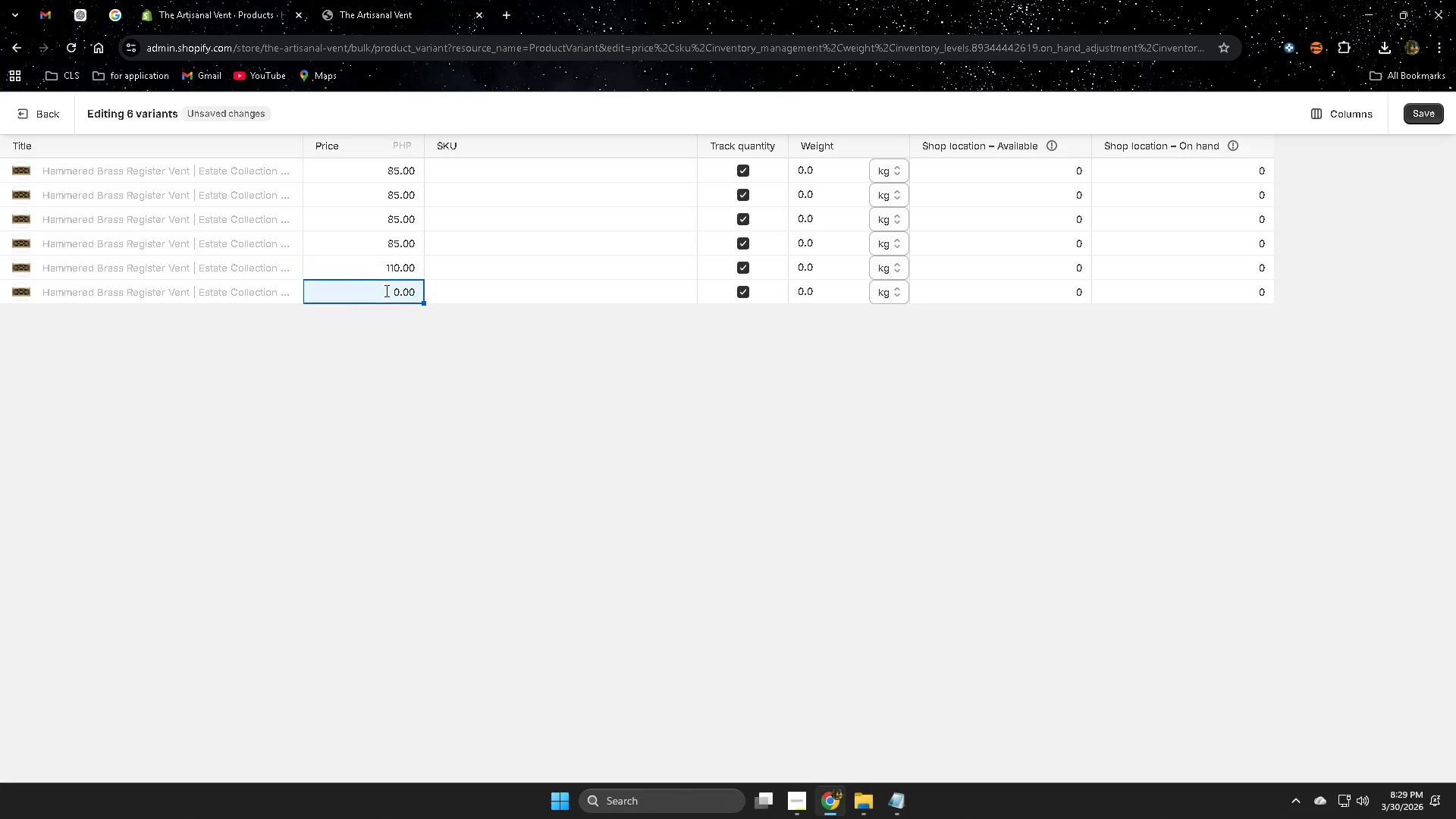 
key(Numpad1)
 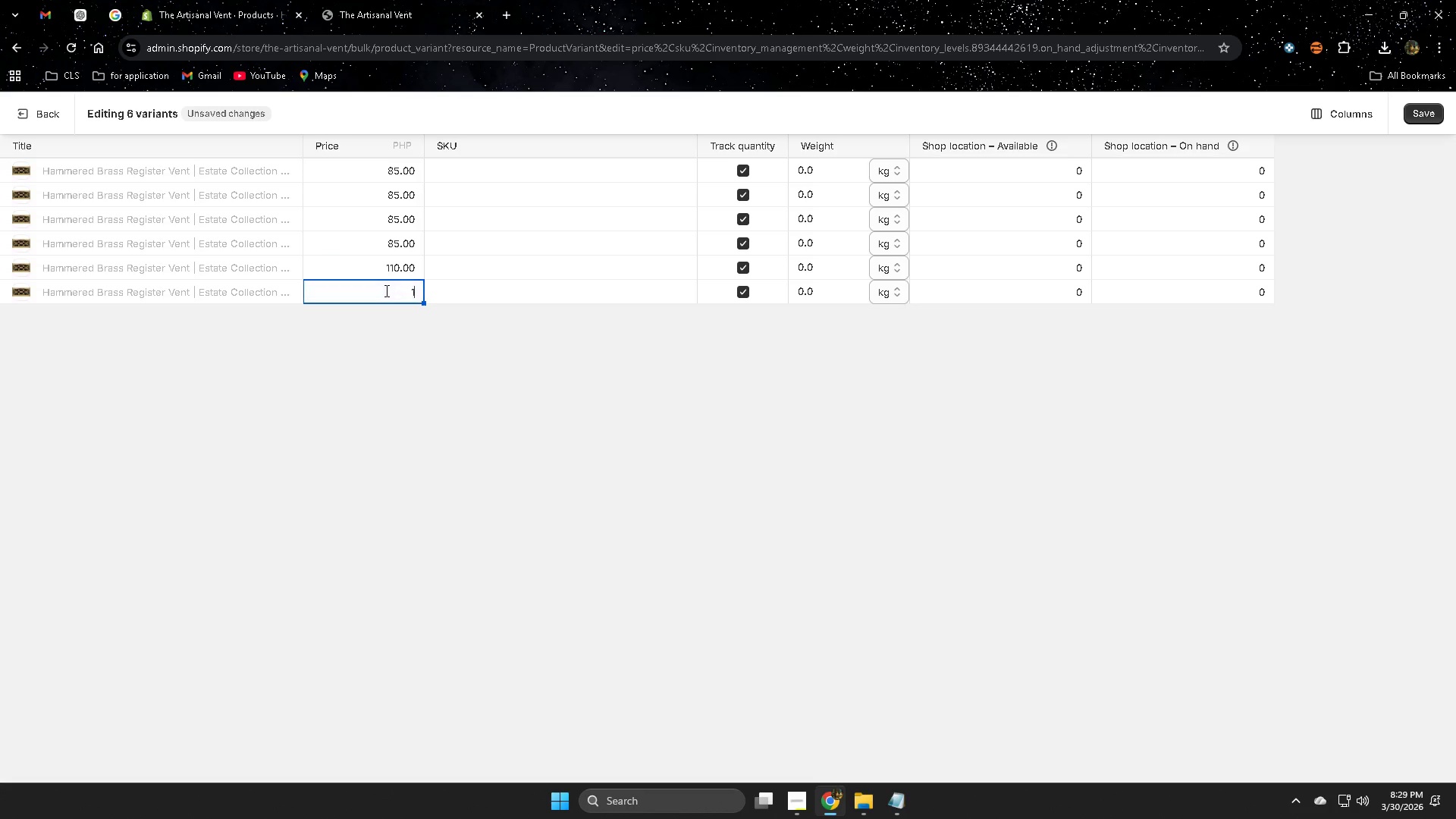 
key(Numpad1)
 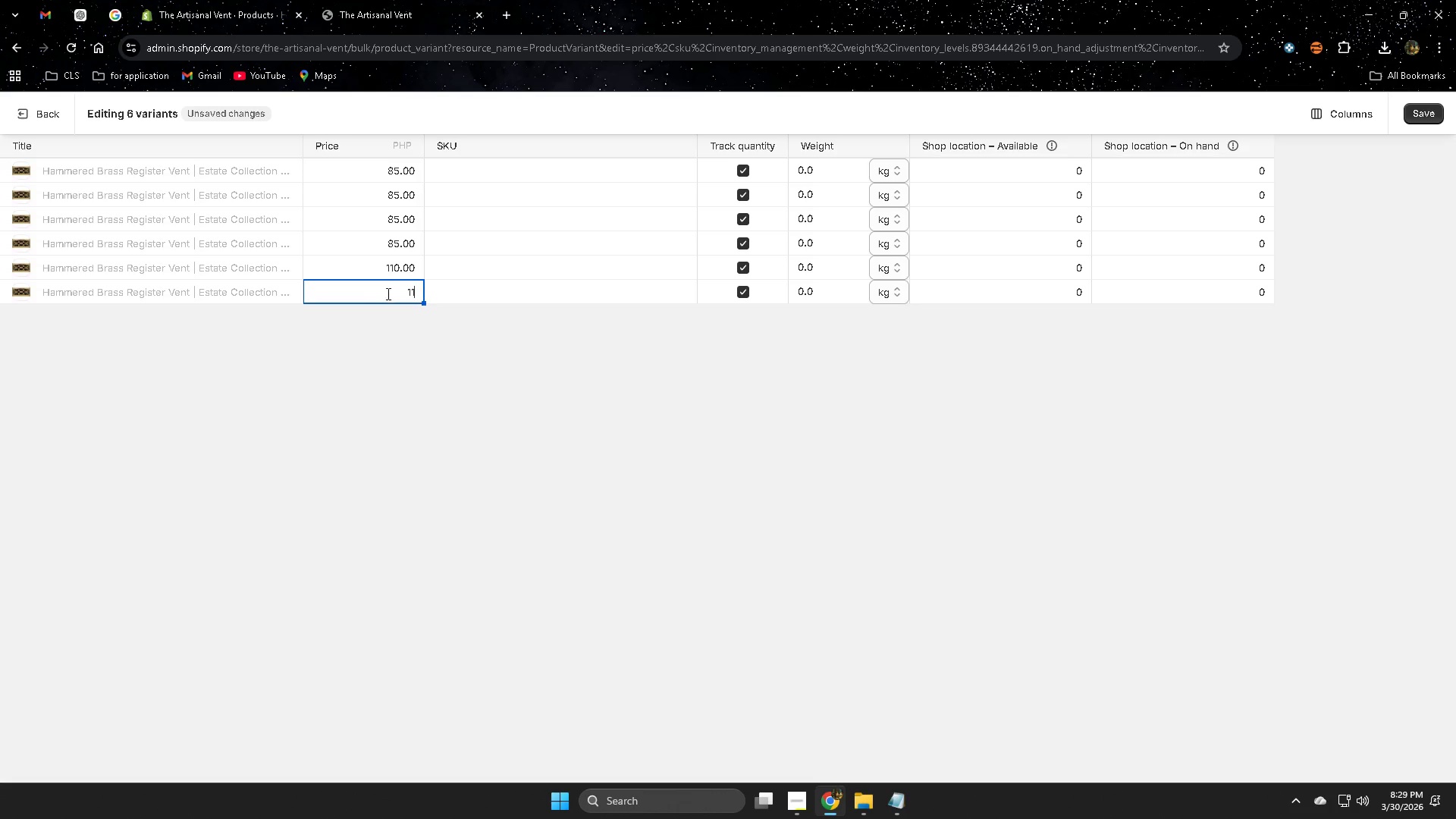 
key(Numpad0)
 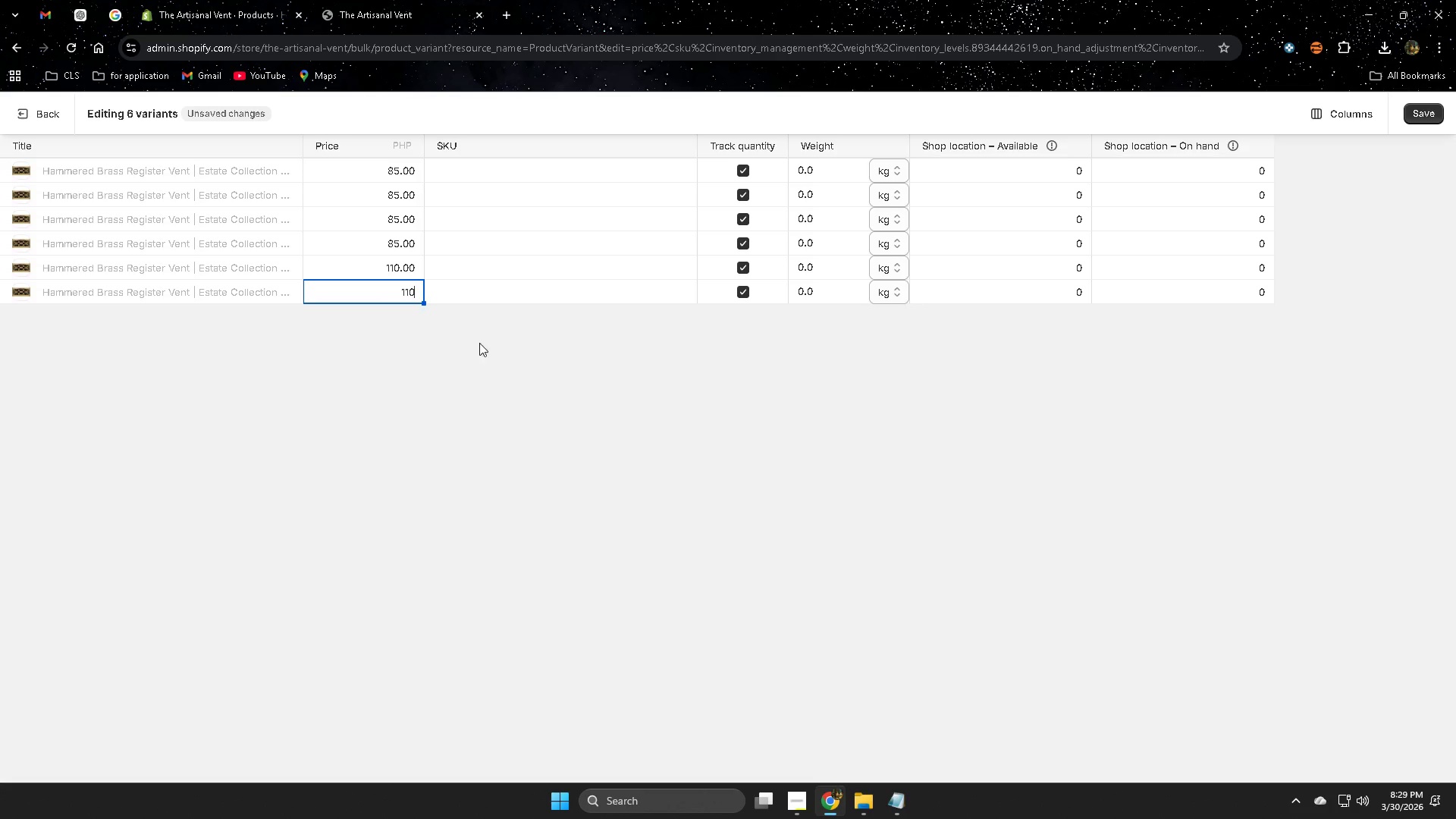 
left_click_drag(start_coordinate=[532, 362], to_coordinate=[536, 364])
 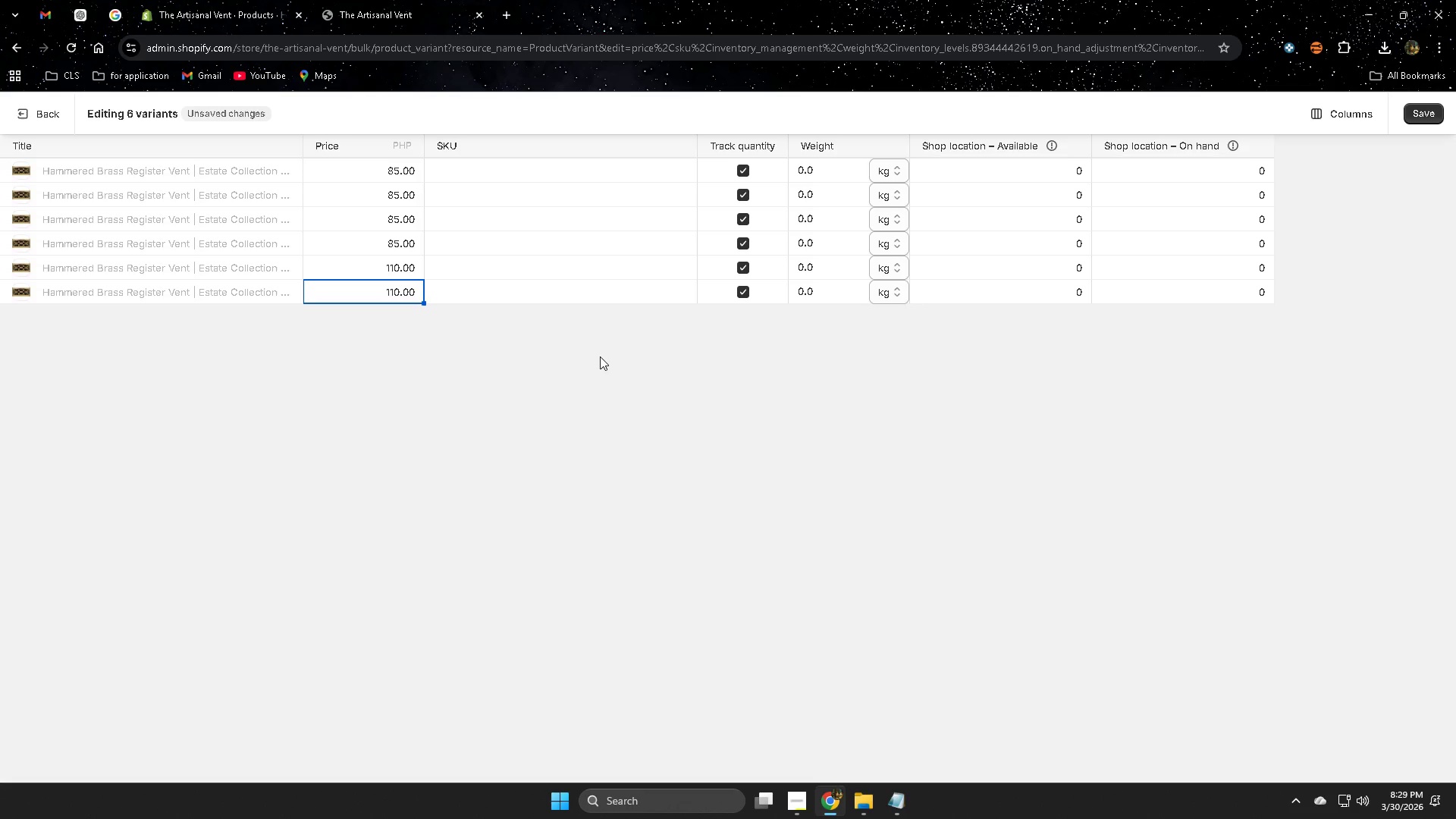 
left_click([510, 169])
 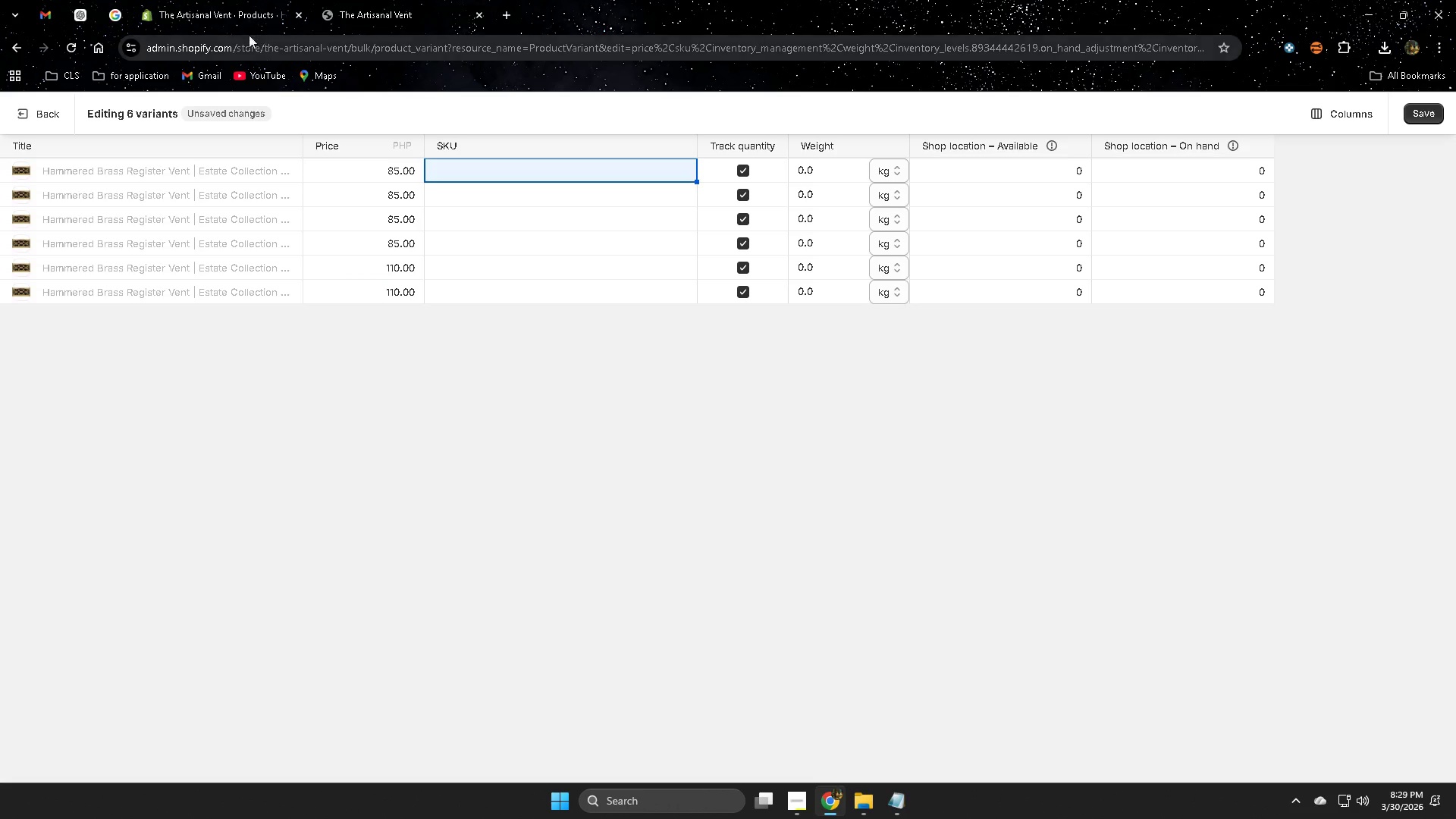 
left_click([220, 13])
 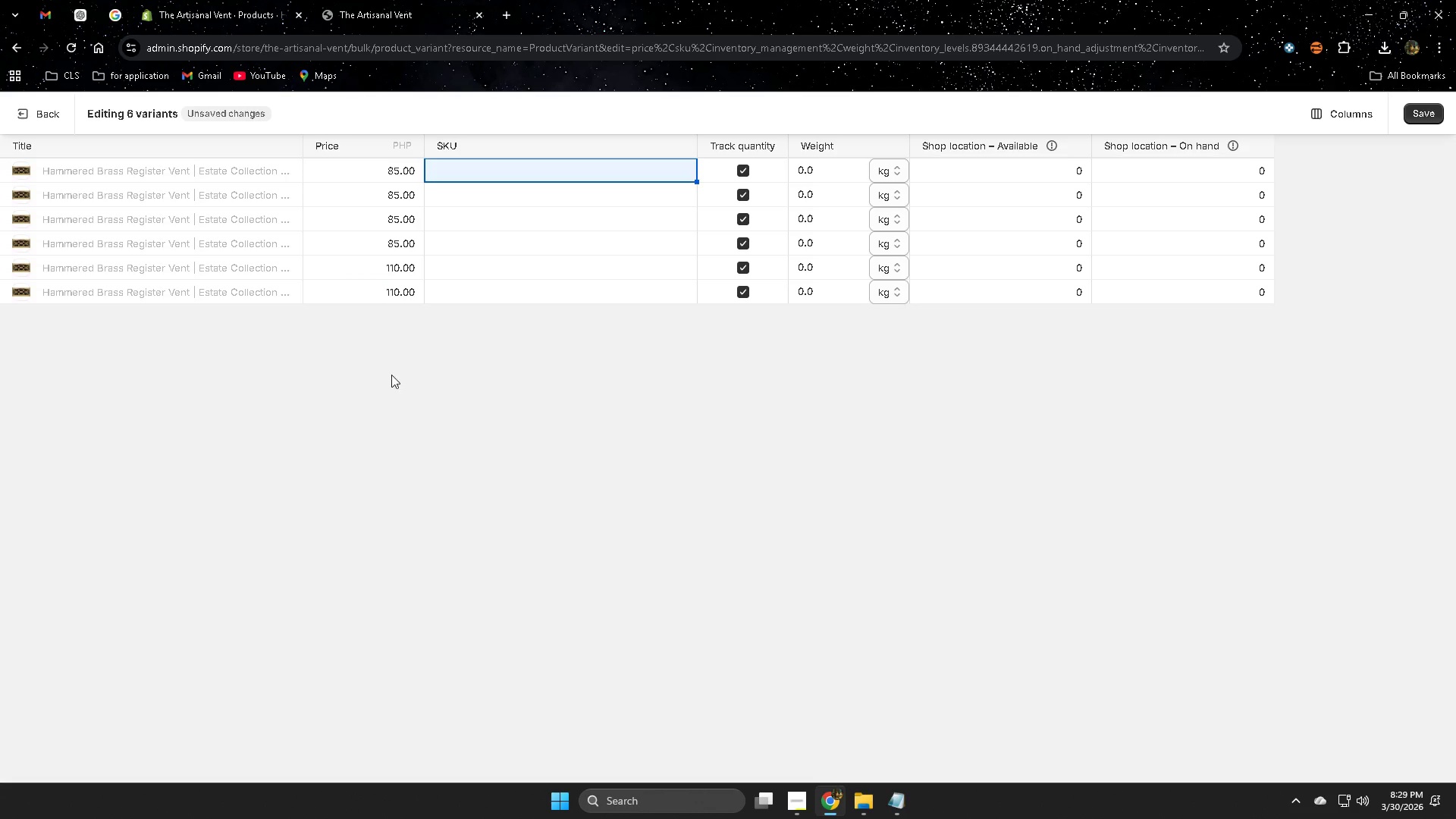 
left_click([91, 21])
 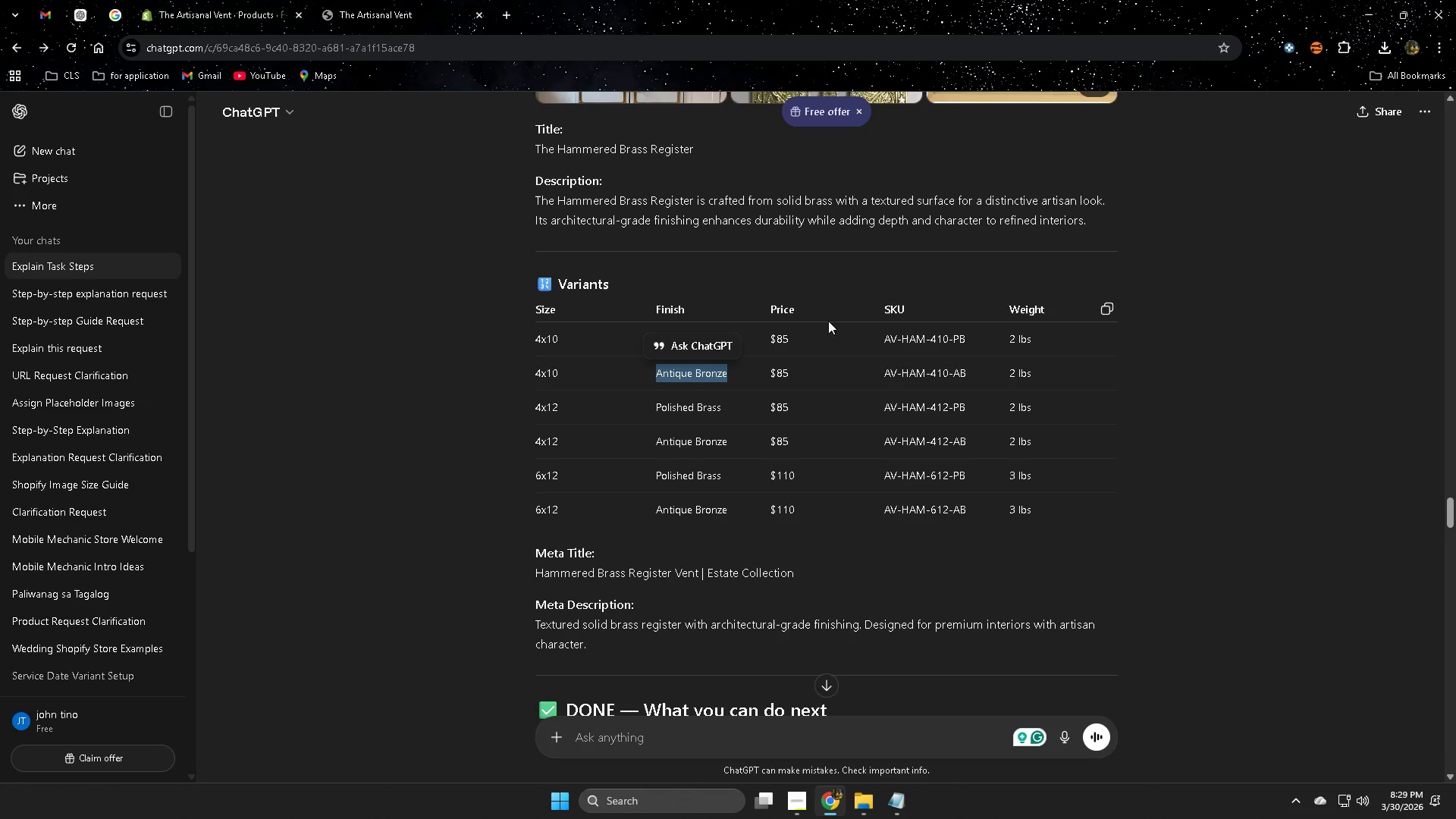 
double_click([940, 337])
 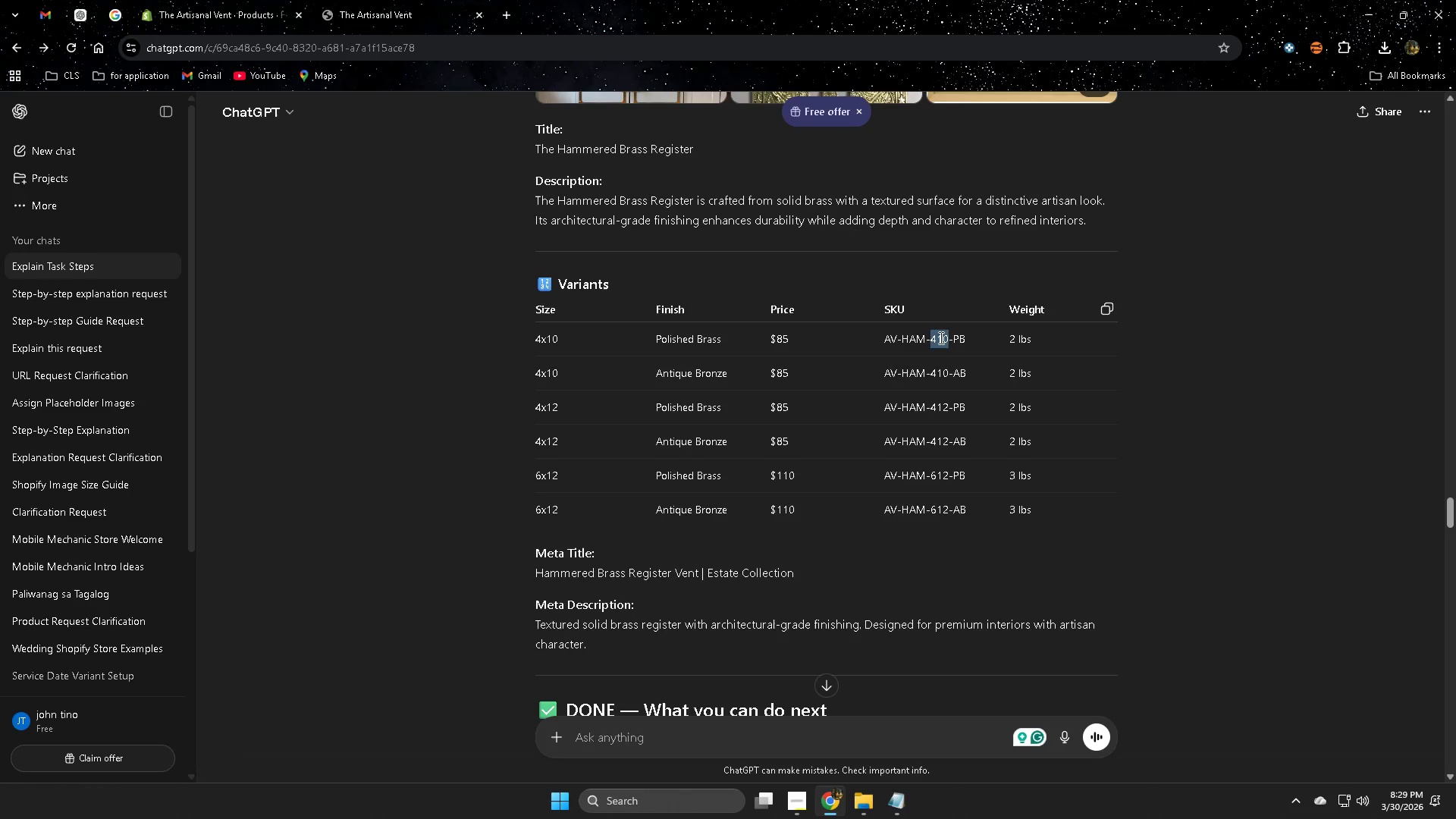 
triple_click([940, 337])
 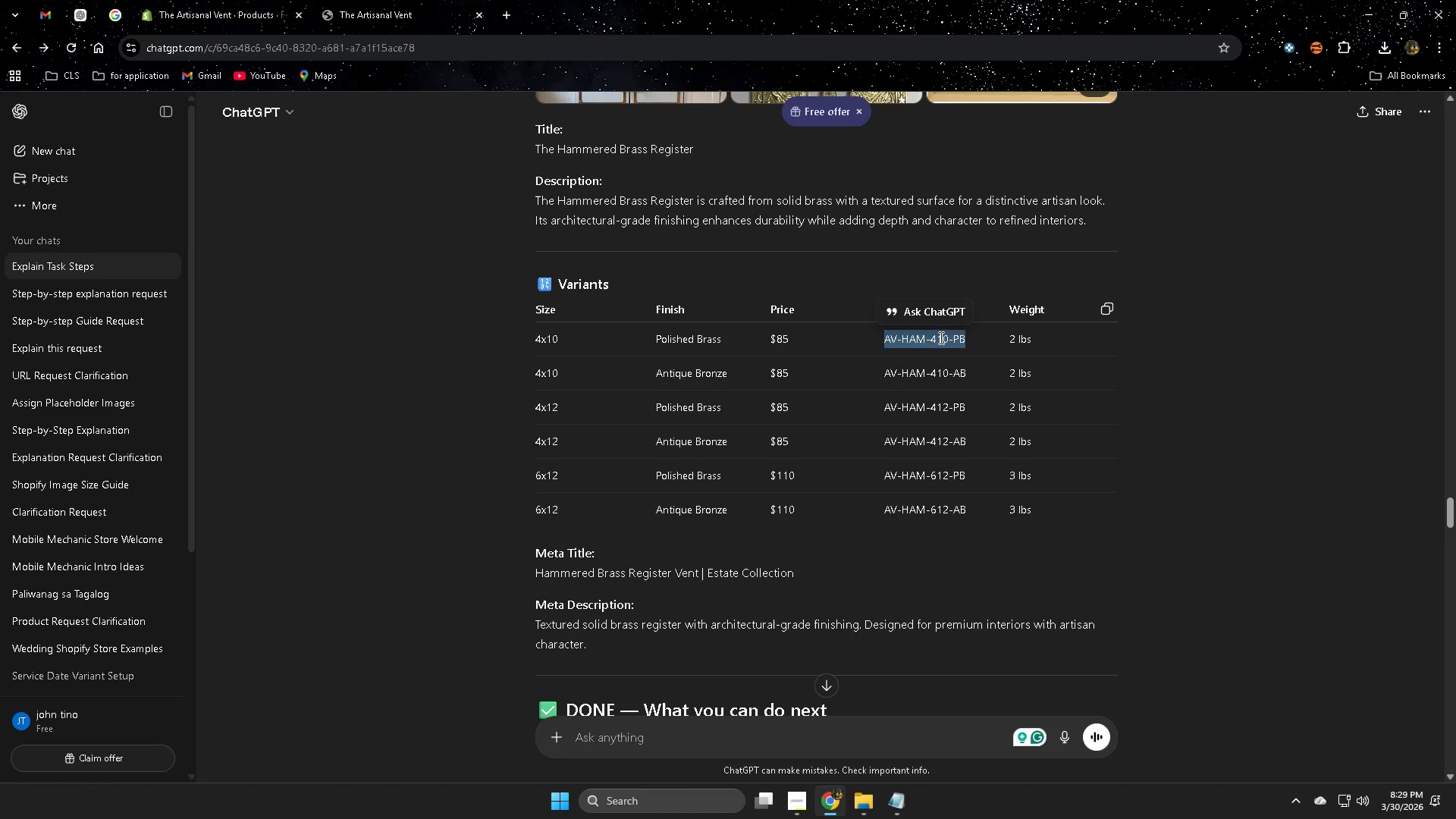 
key(Control+ControlLeft)
 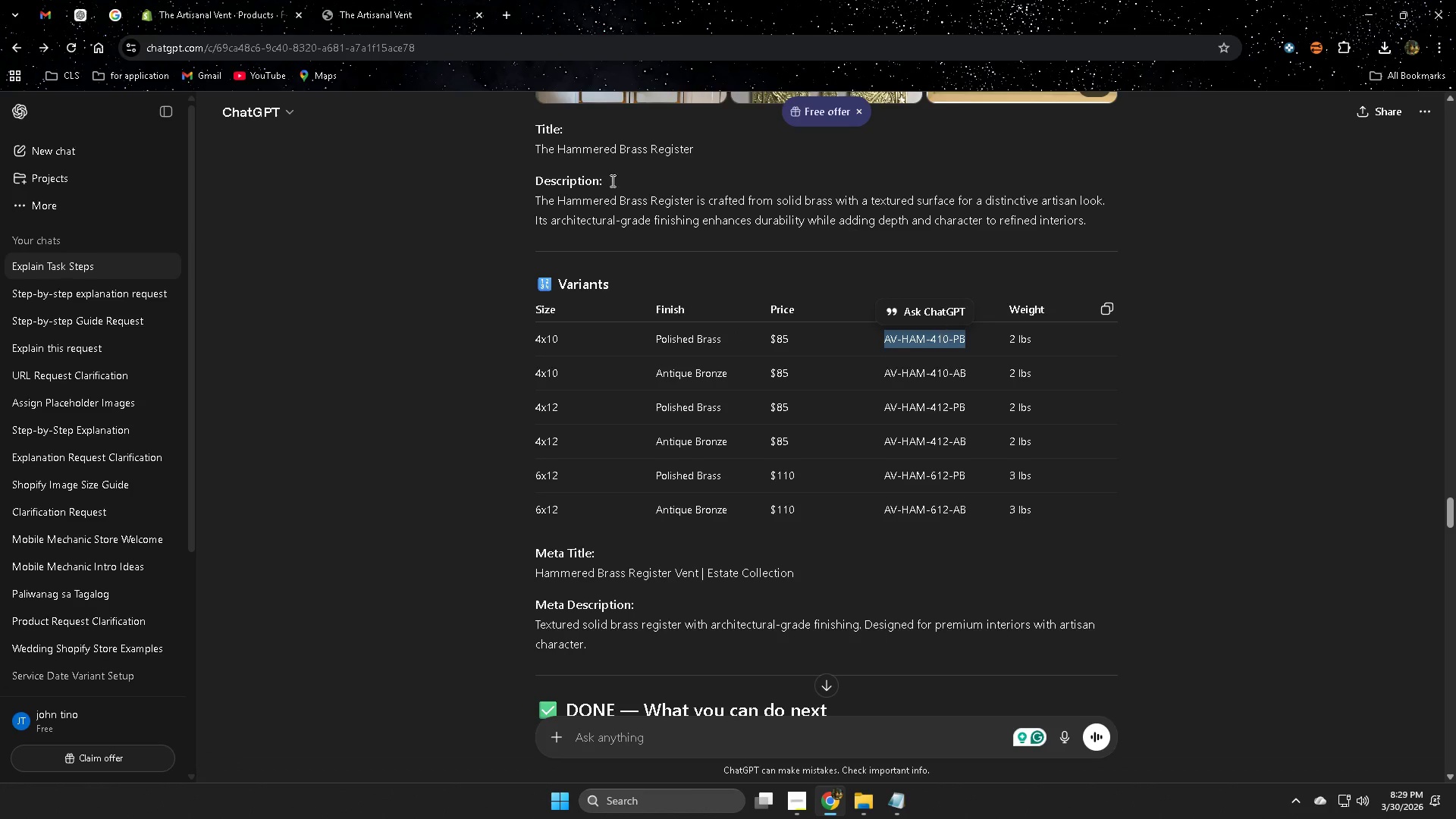 
key(Control+C)